 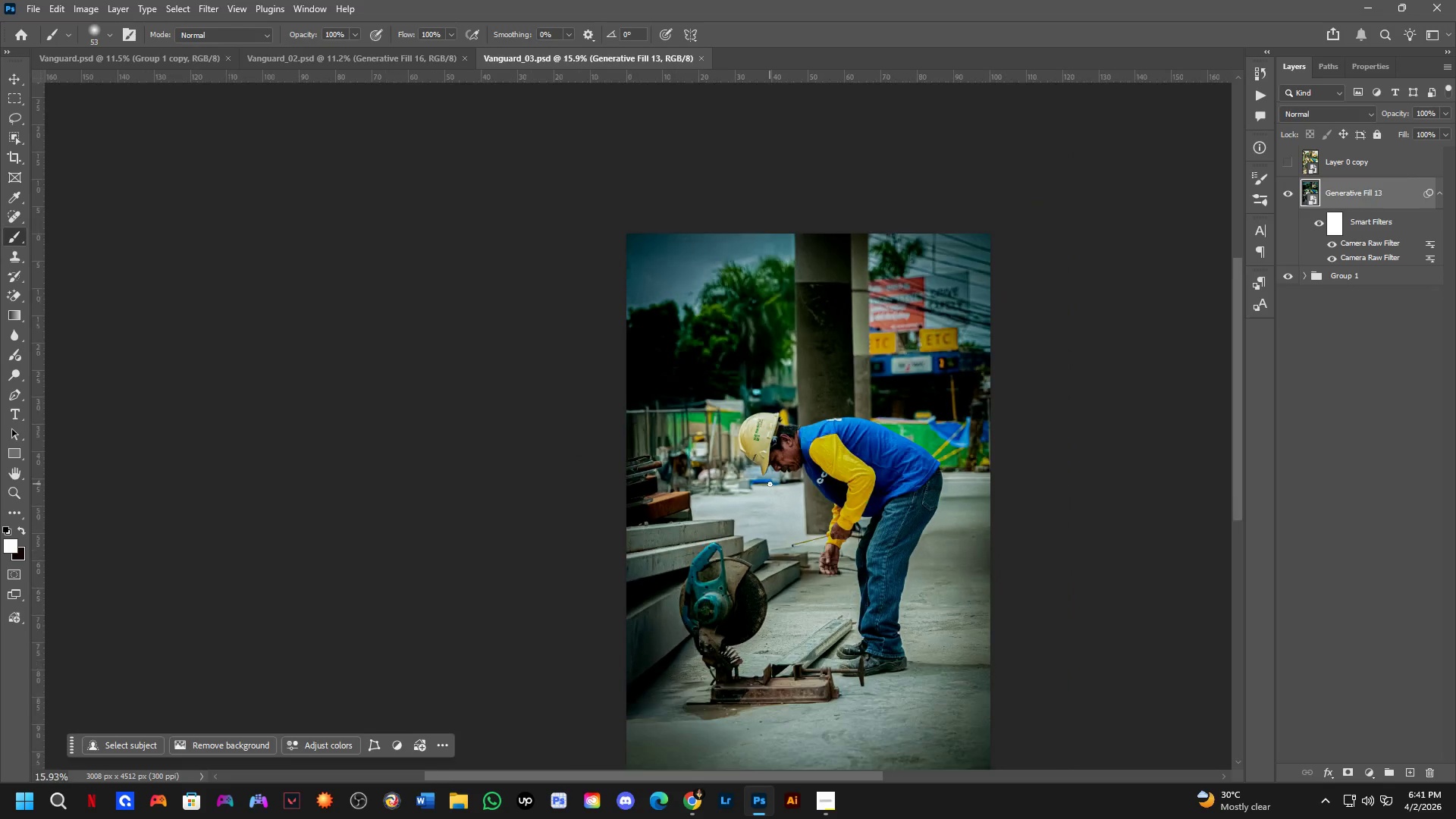 
left_click_drag(start_coordinate=[847, 566], to_coordinate=[799, 491])
 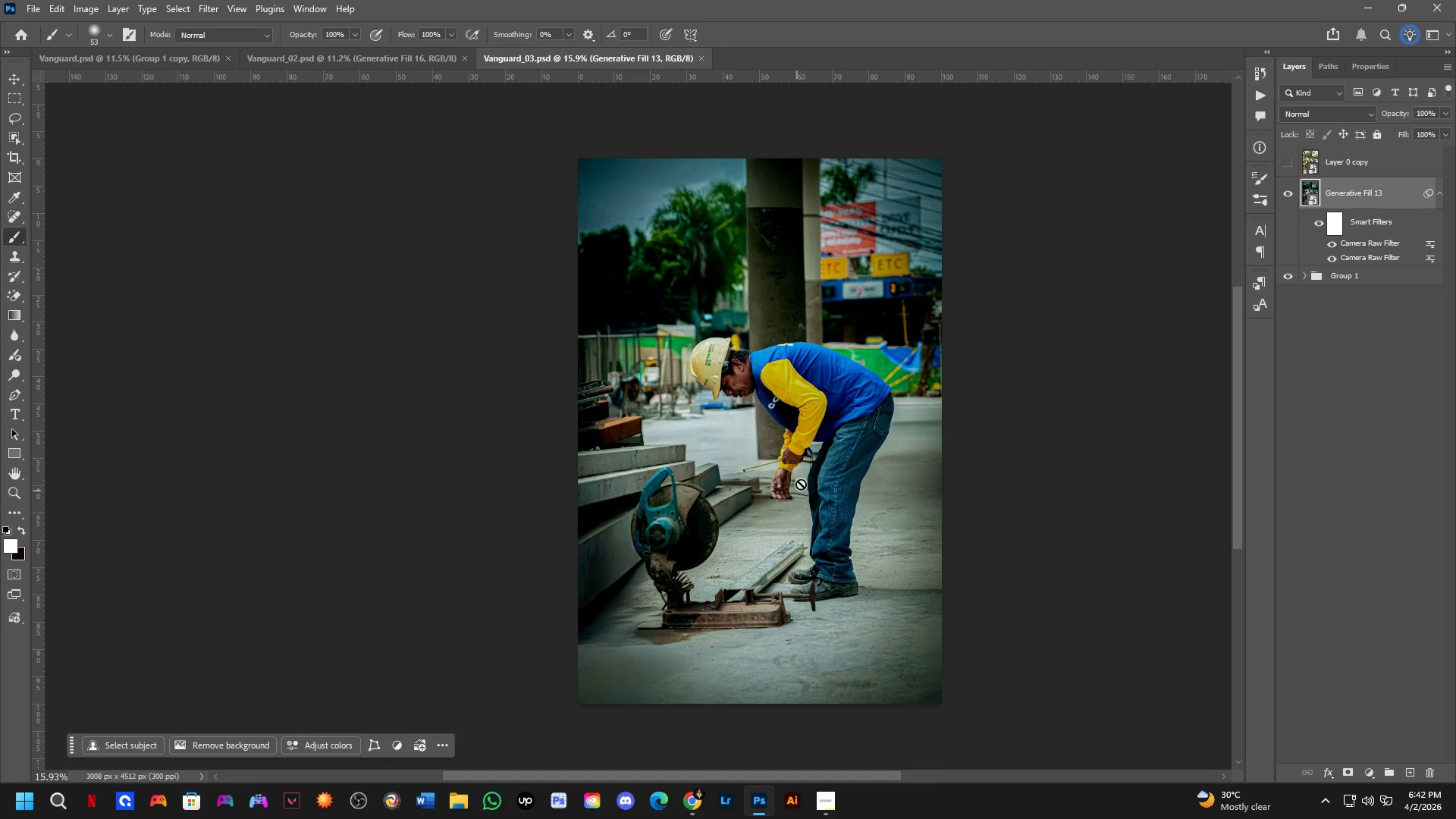 
scroll: coordinate [770, 484], scroll_direction: down, amount: 12.0
 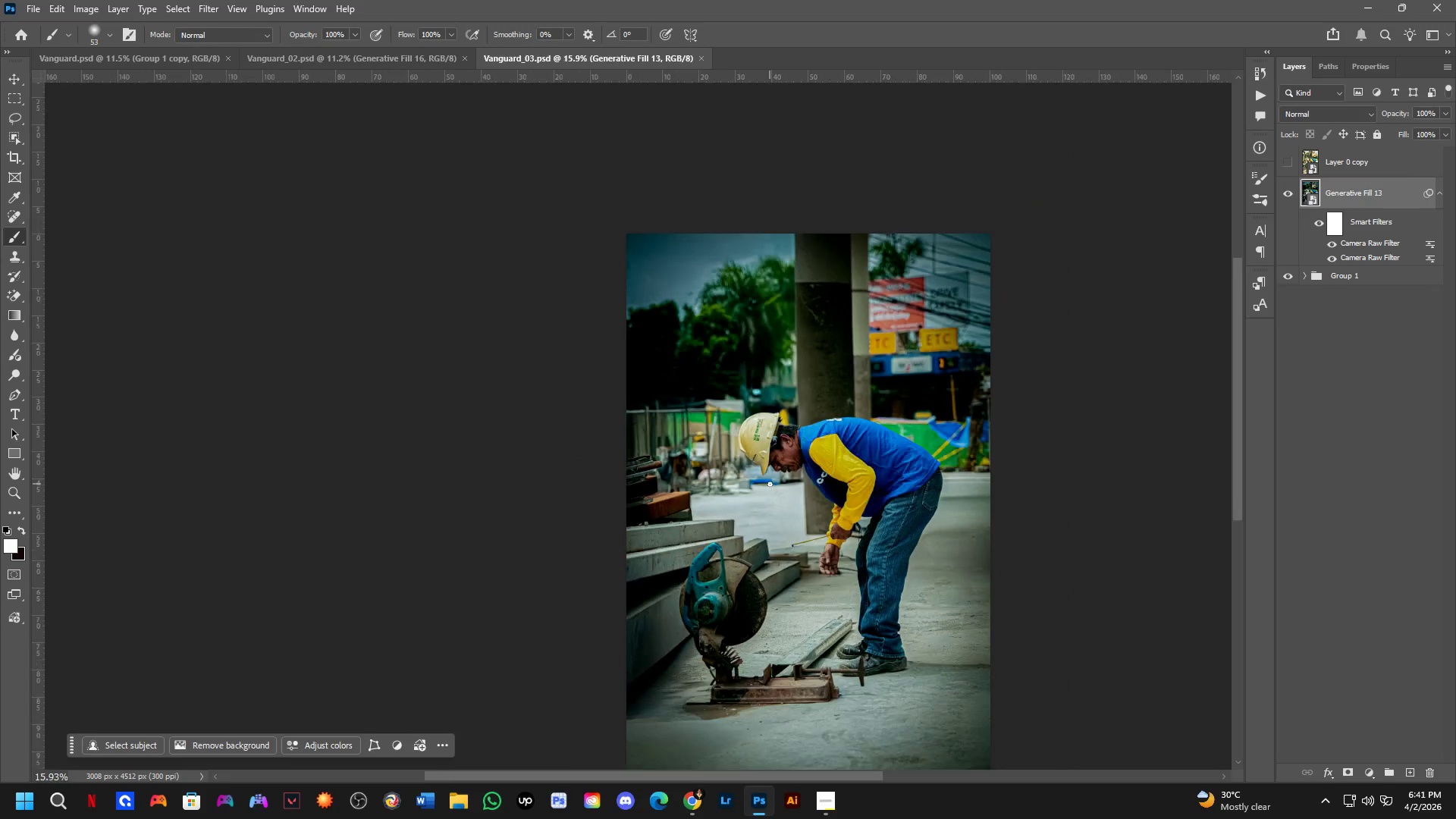 
hold_key(key=Space, duration=0.61)
 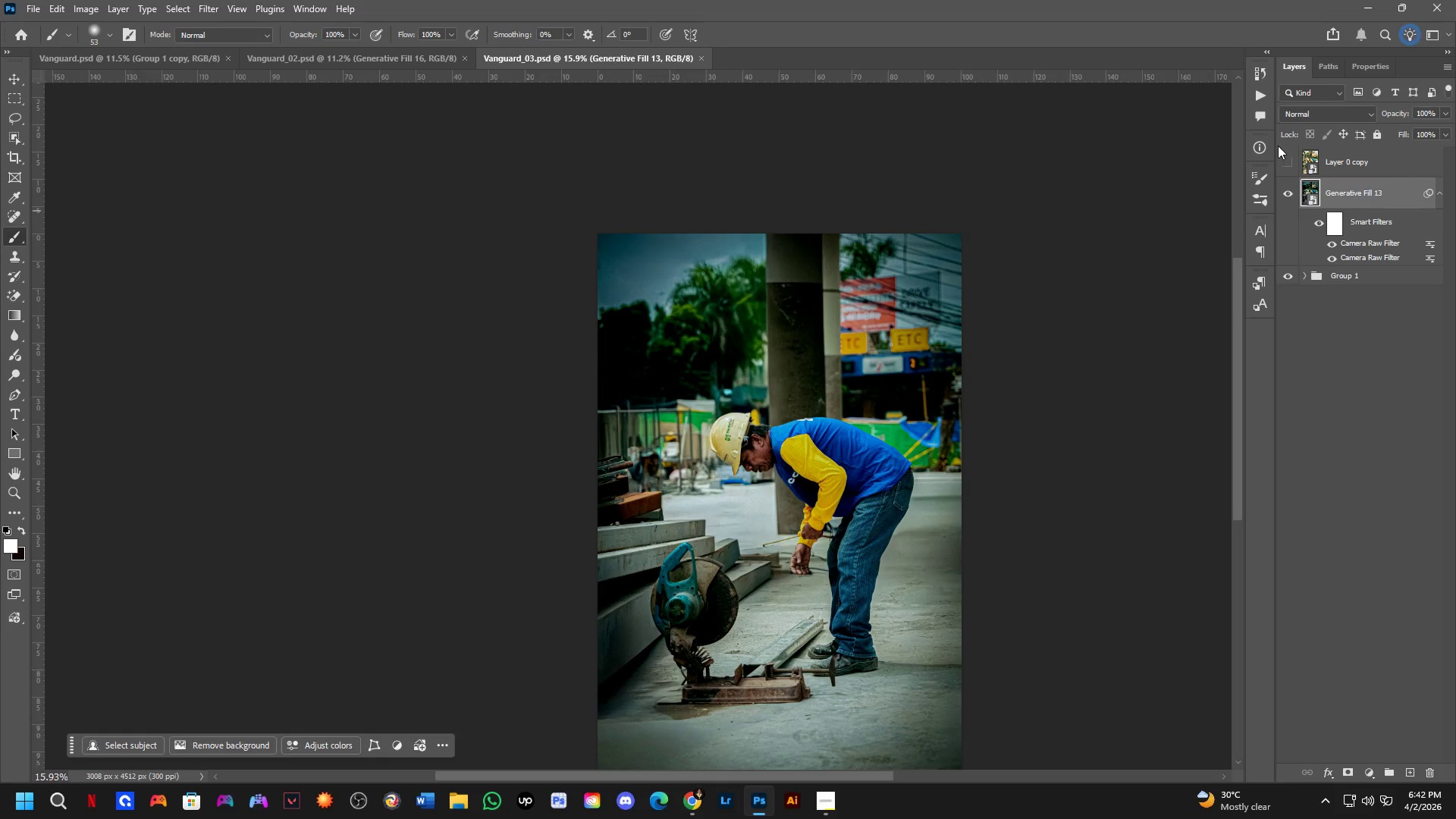 
left_click_drag(start_coordinate=[793, 442], to_coordinate=[813, 517])
 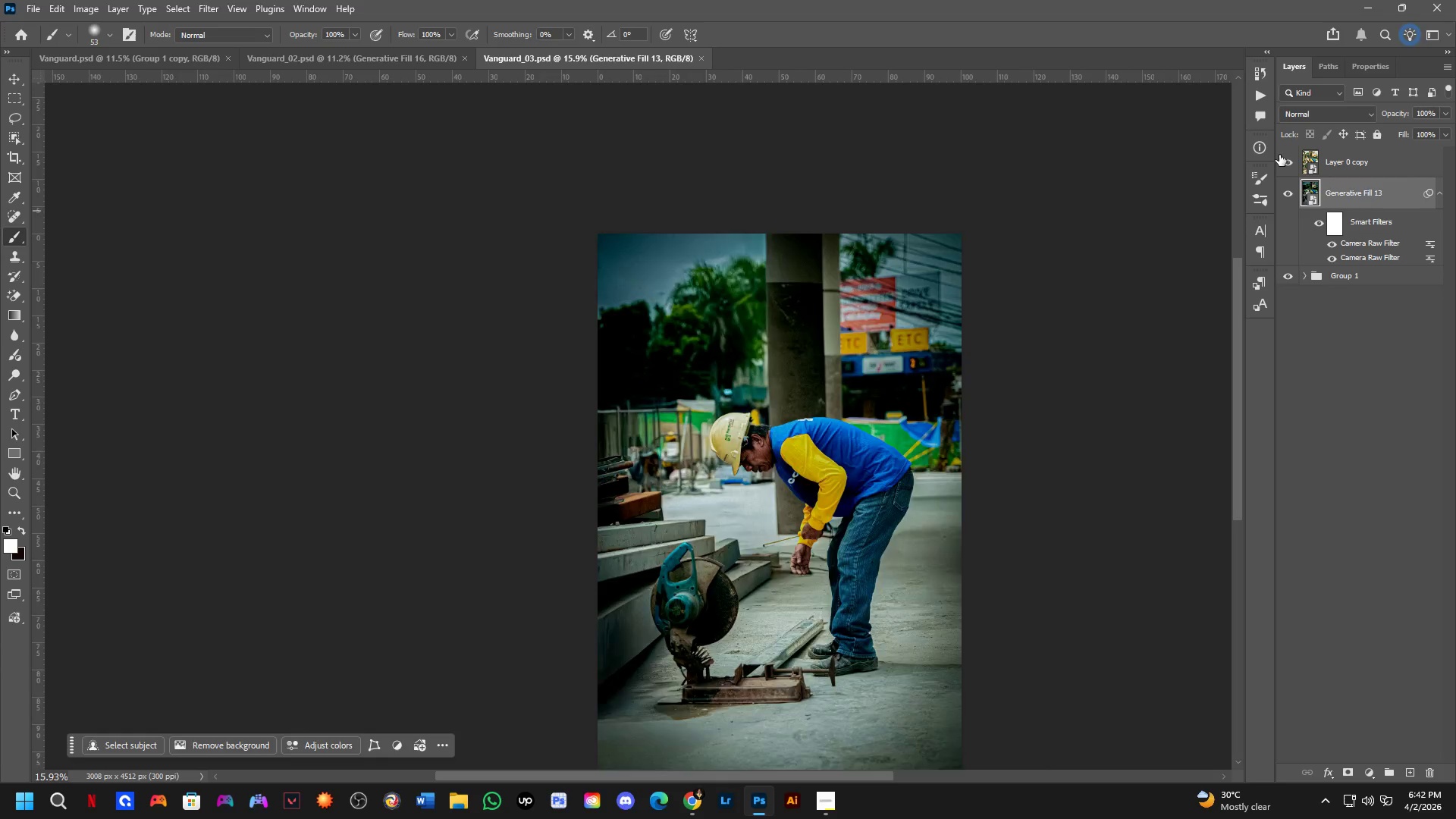 
double_click([1279, 155])
 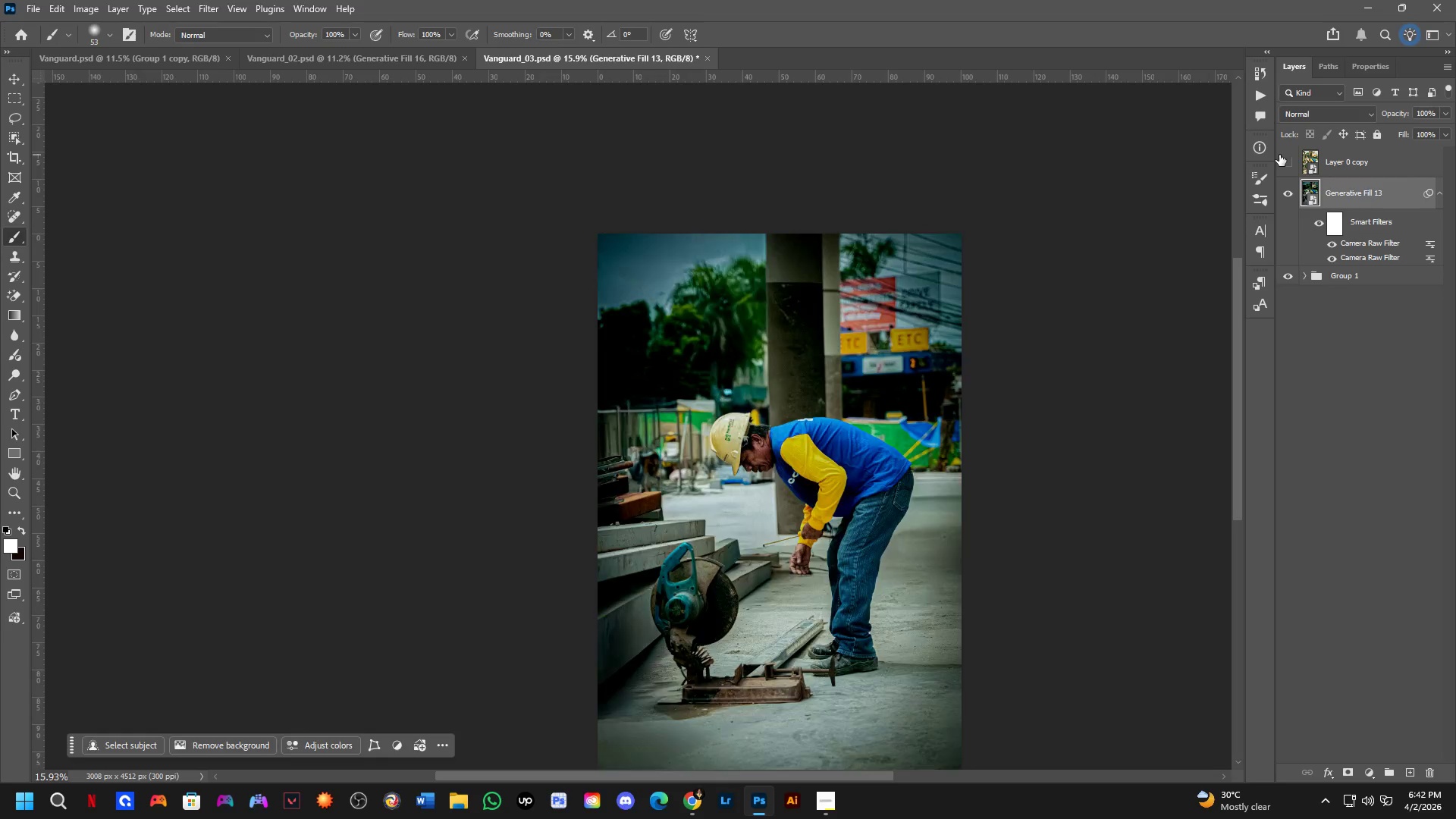 
triple_click([1279, 155])
 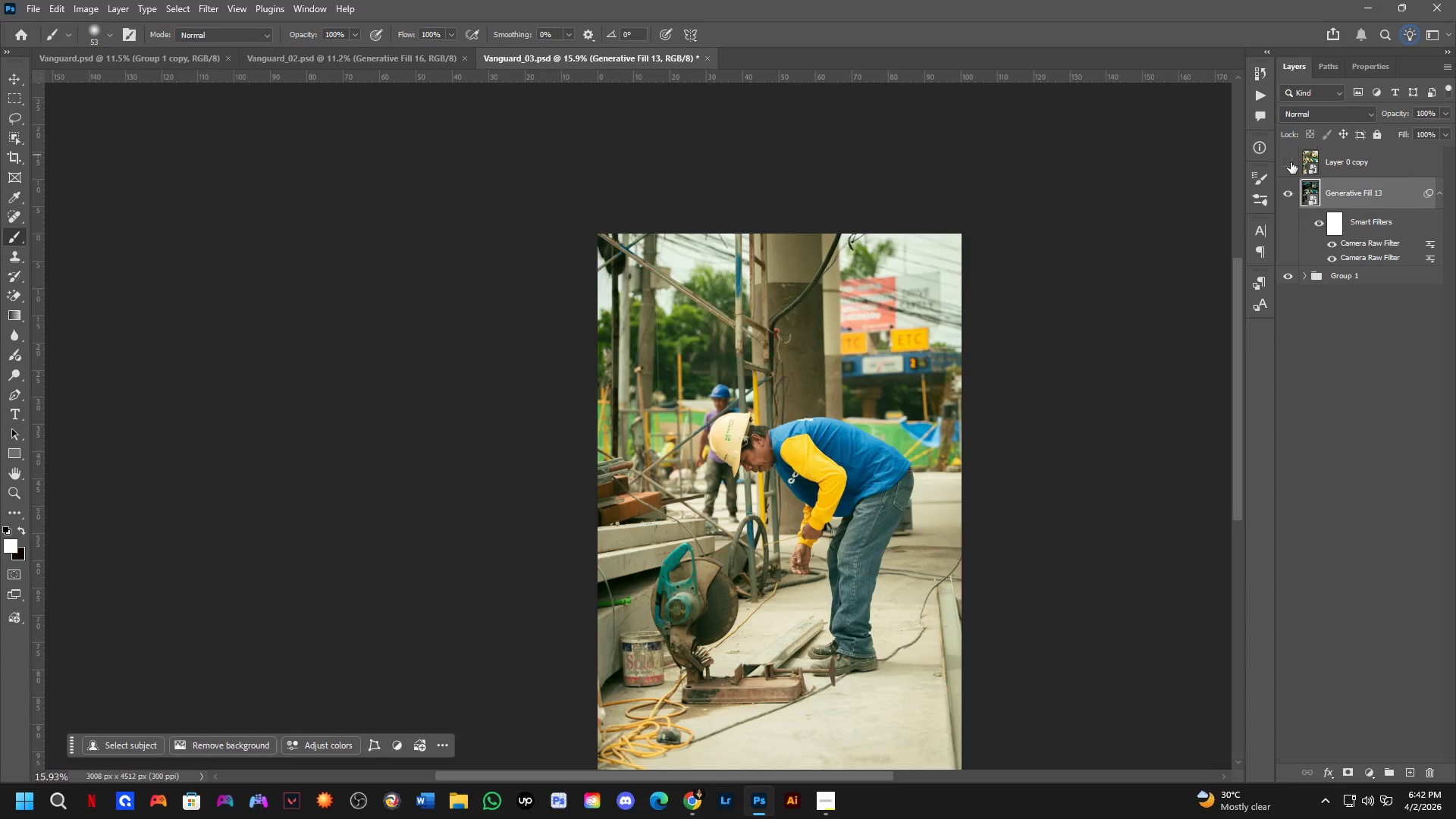 
double_click([1291, 162])
 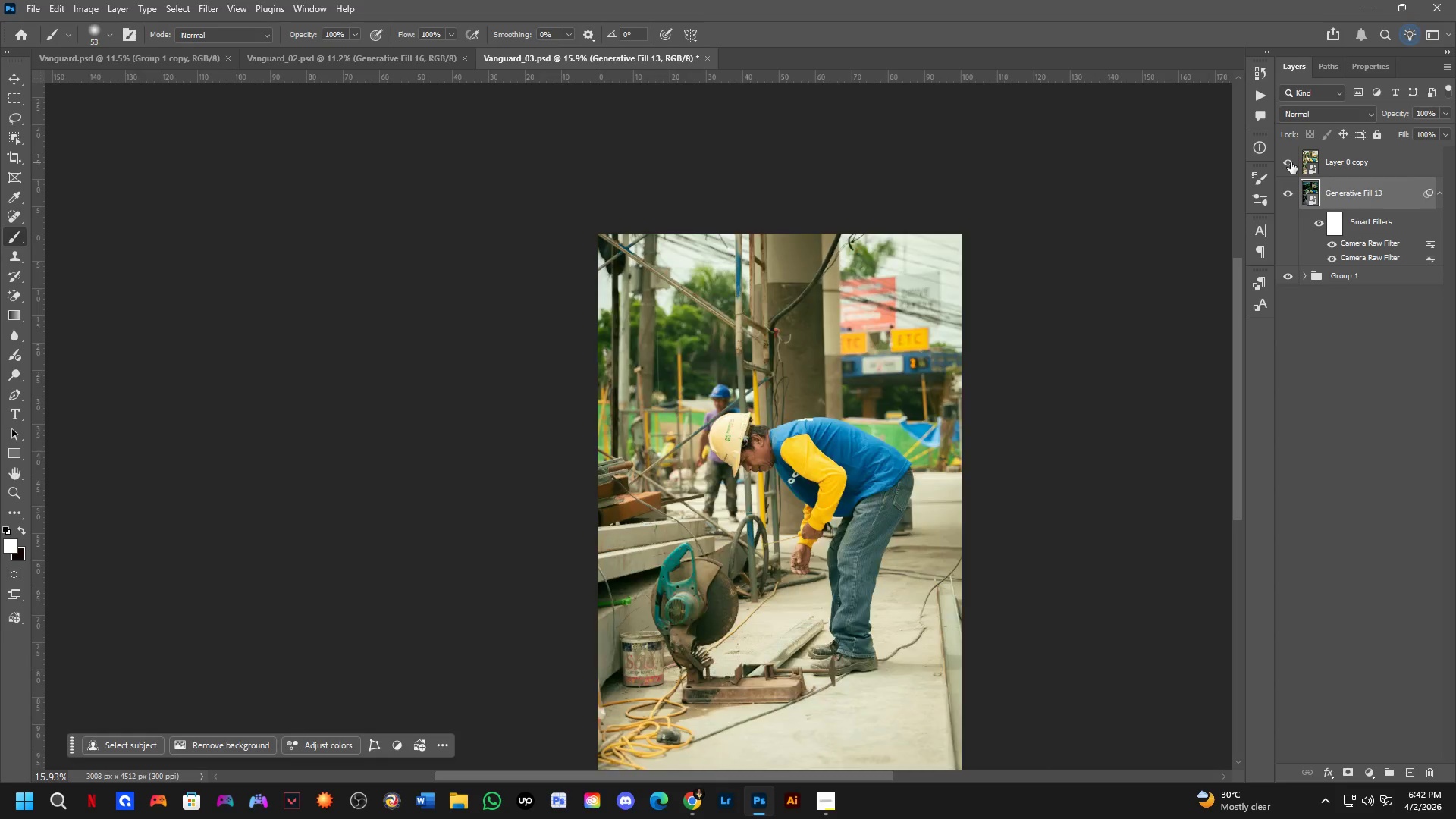 
triple_click([1291, 162])
 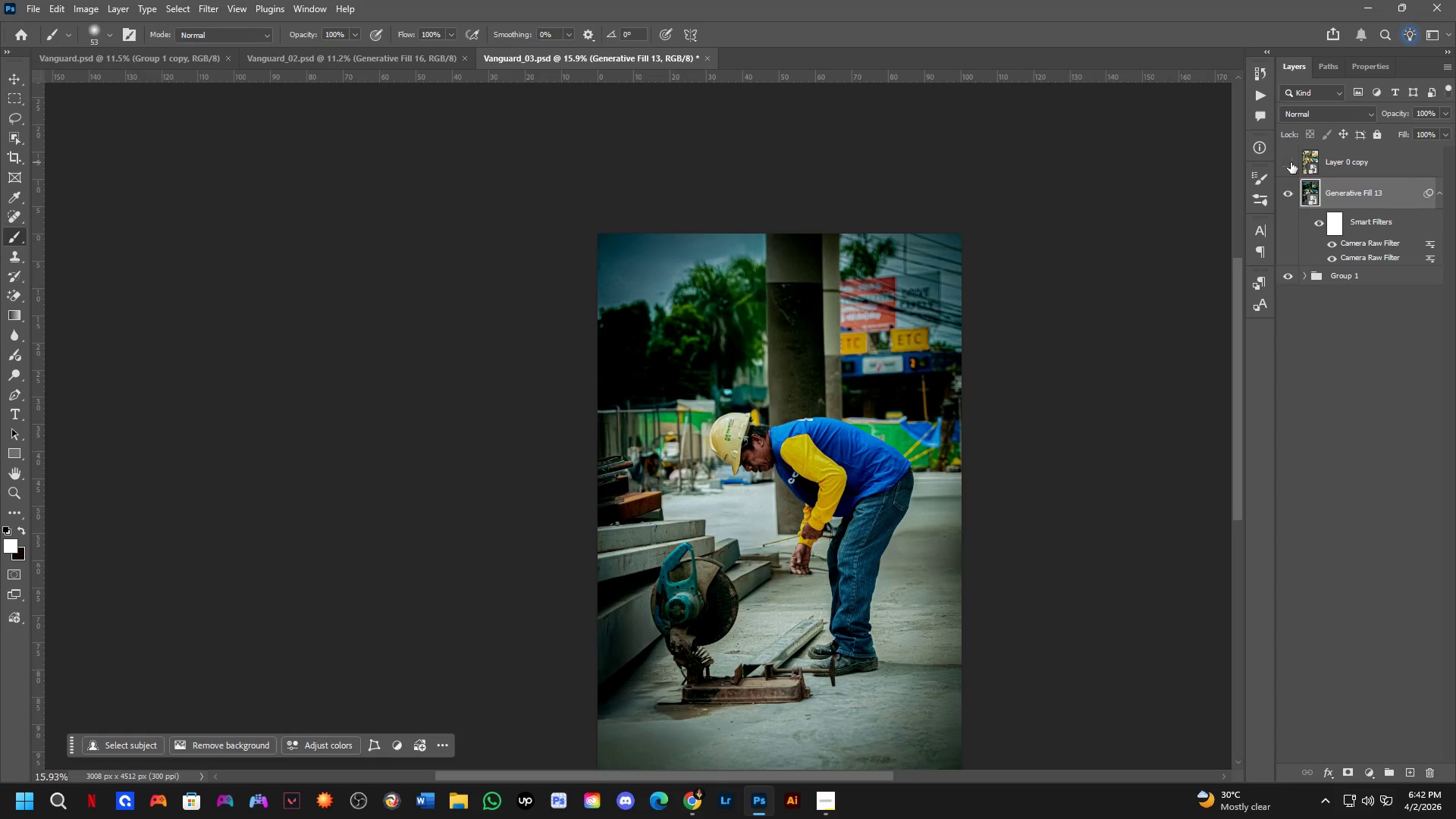 
triple_click([1291, 162])
 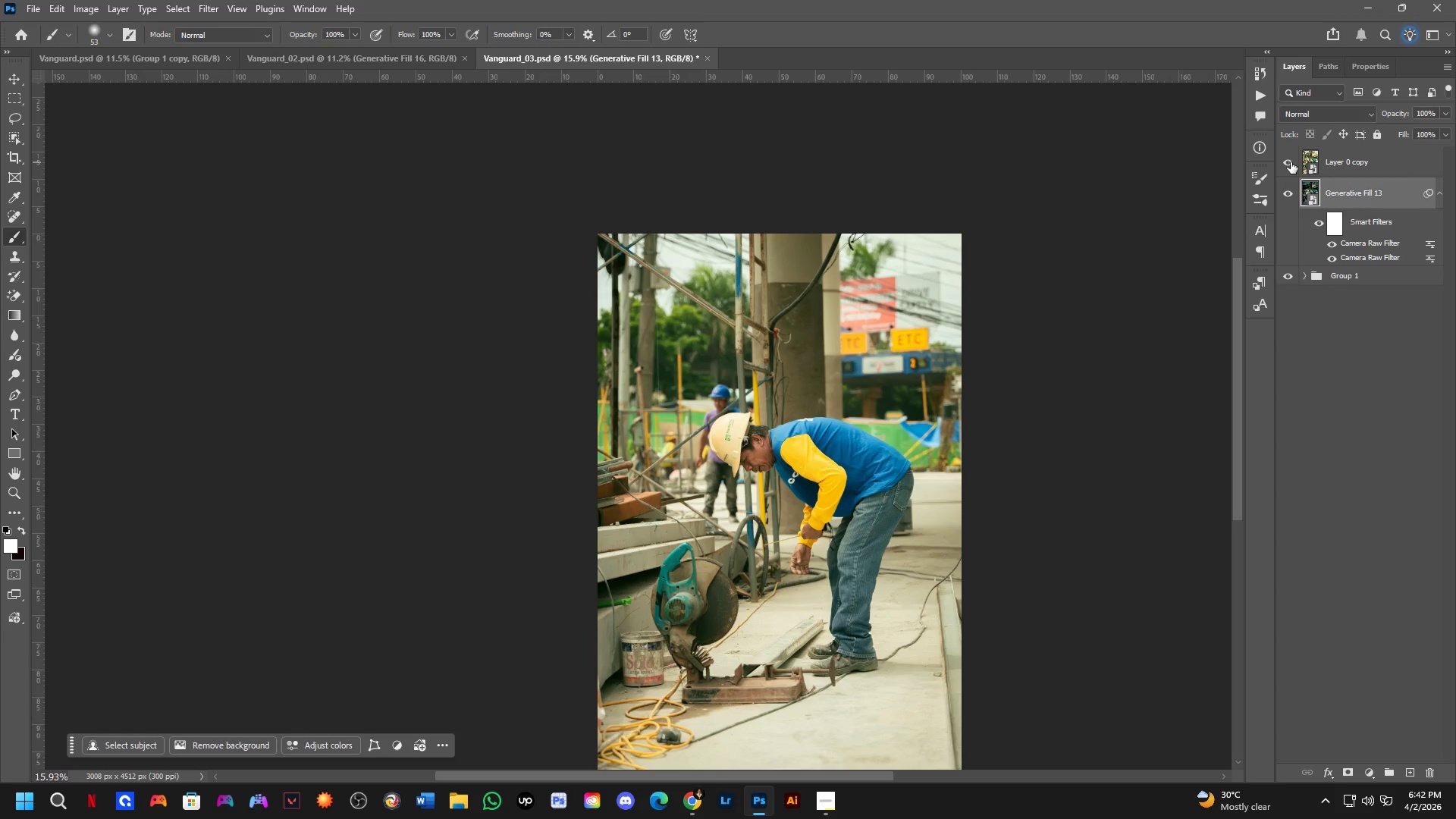 
triple_click([1291, 162])
 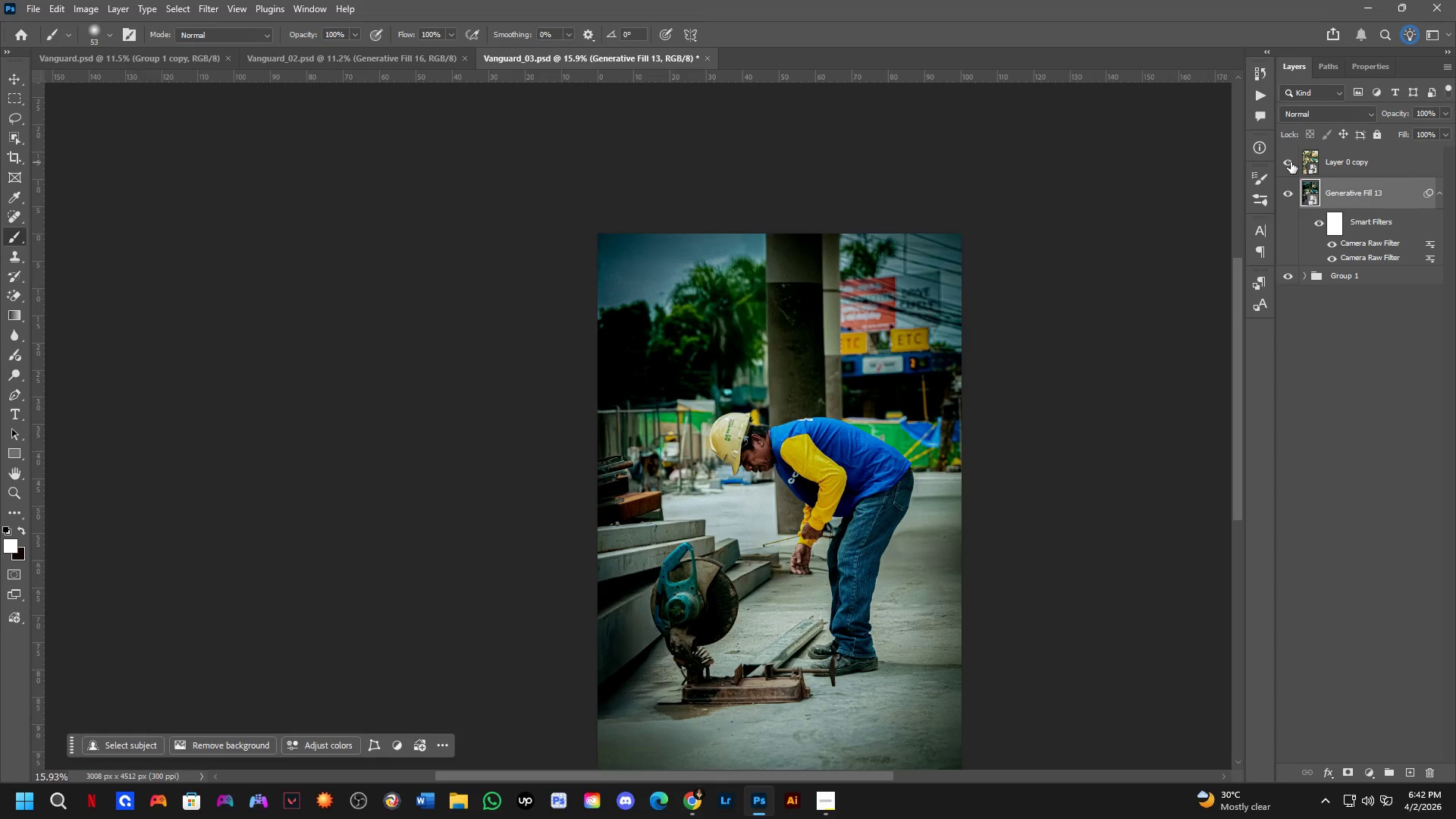 
double_click([1291, 162])
 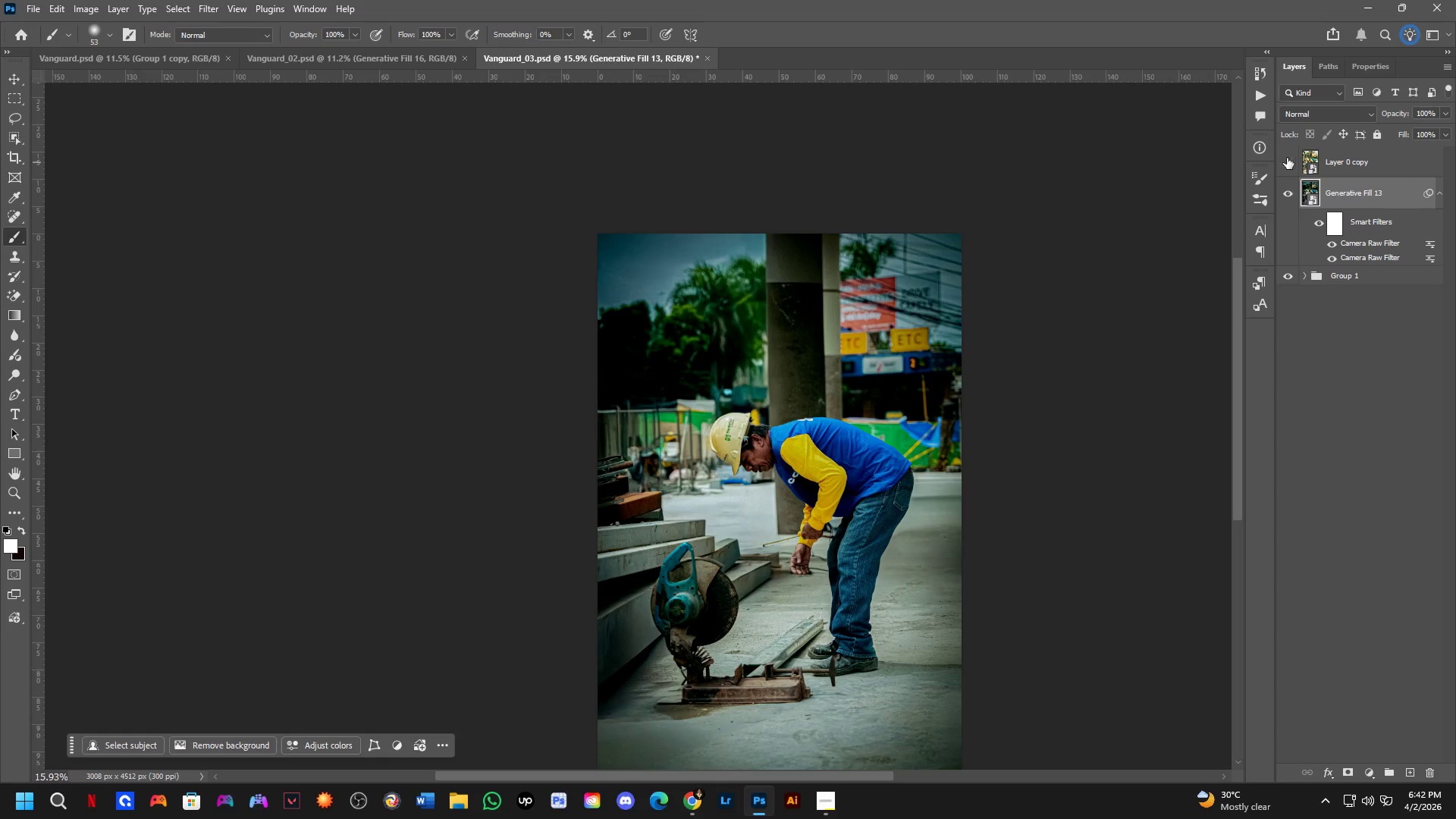 
hold_key(key=Space, duration=0.56)
 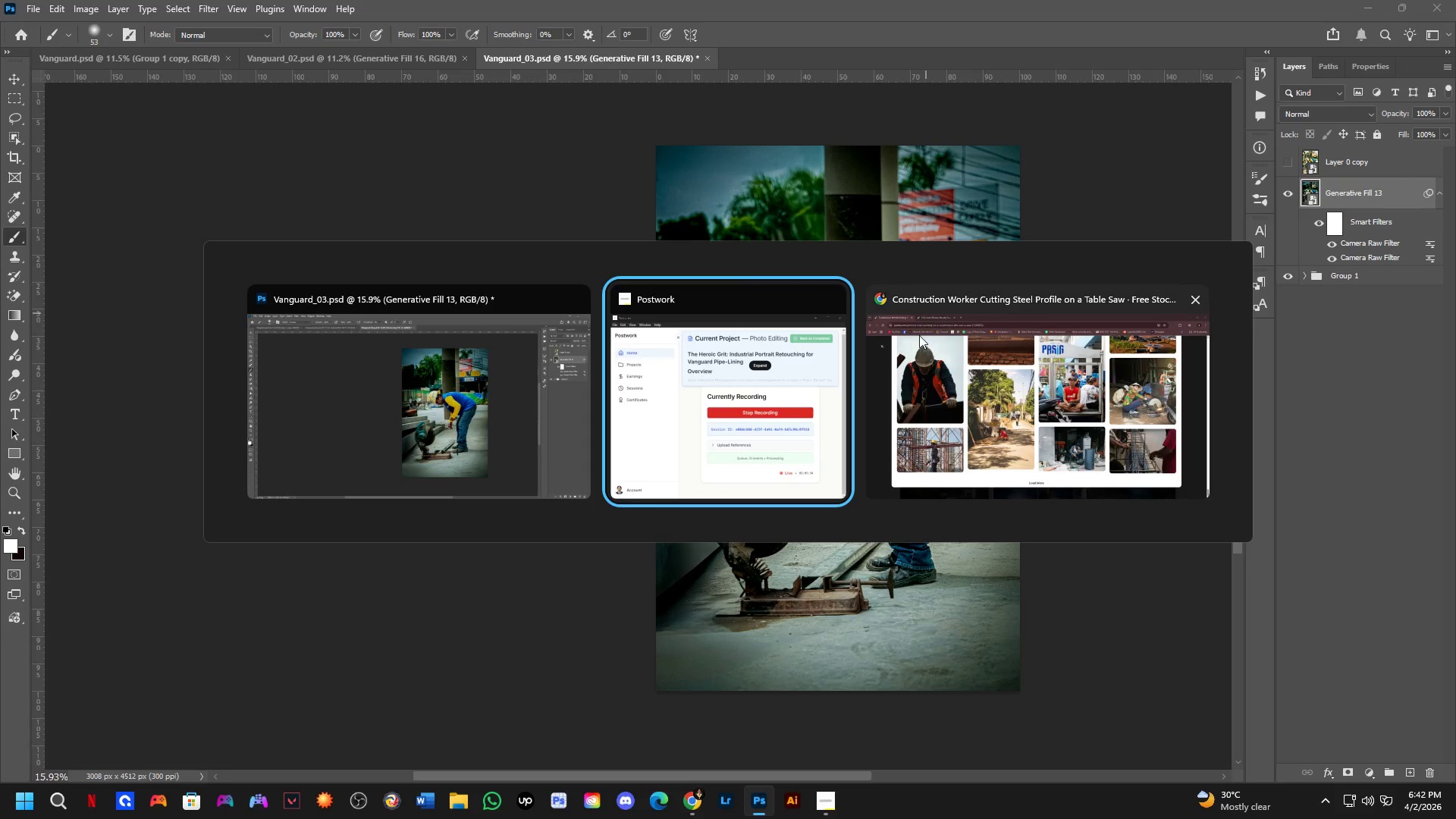 
left_click_drag(start_coordinate=[868, 401], to_coordinate=[926, 313])
 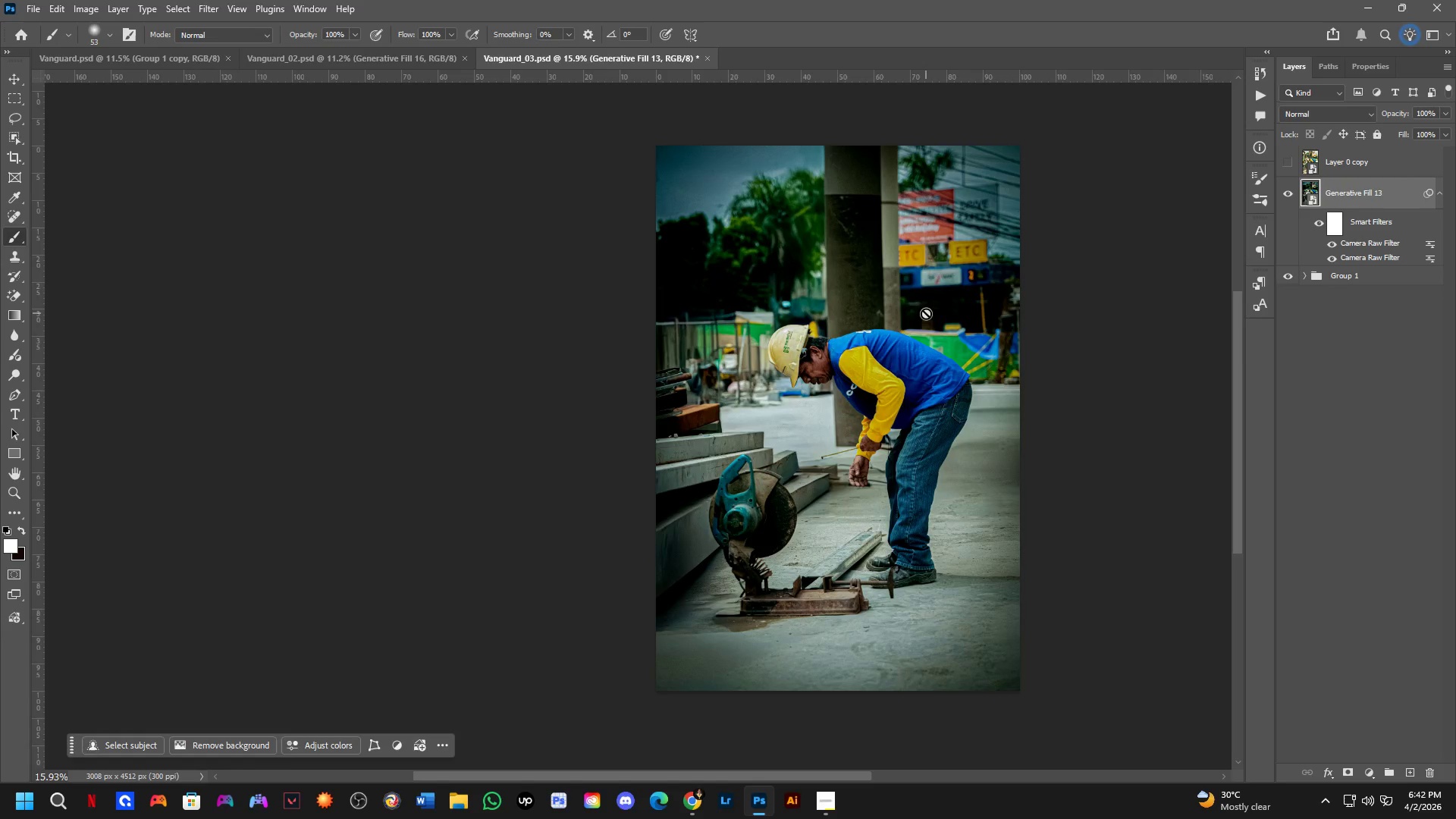 
key(Alt+Tab)